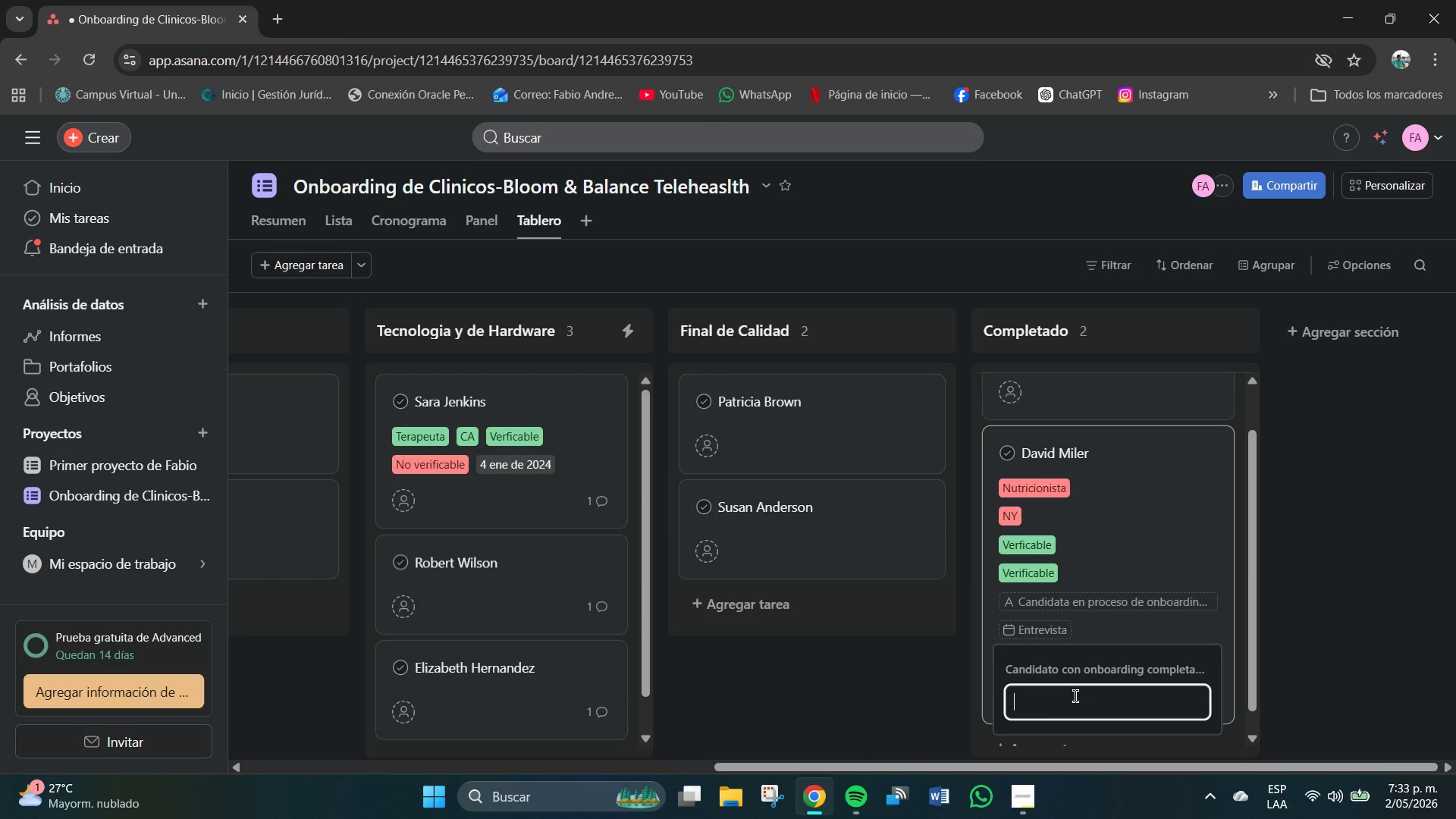 
type(Completo)
 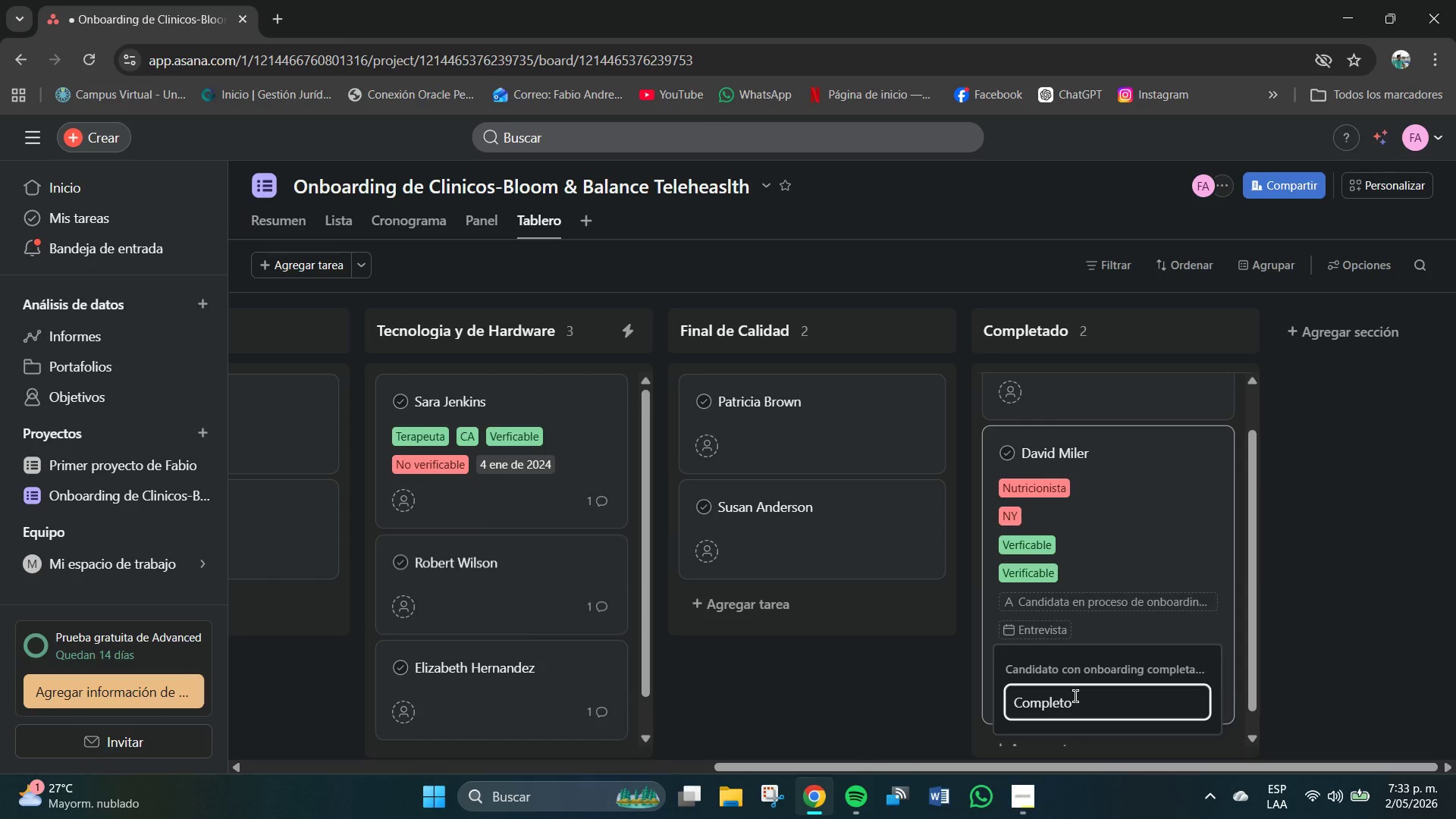 
key(Enter)
 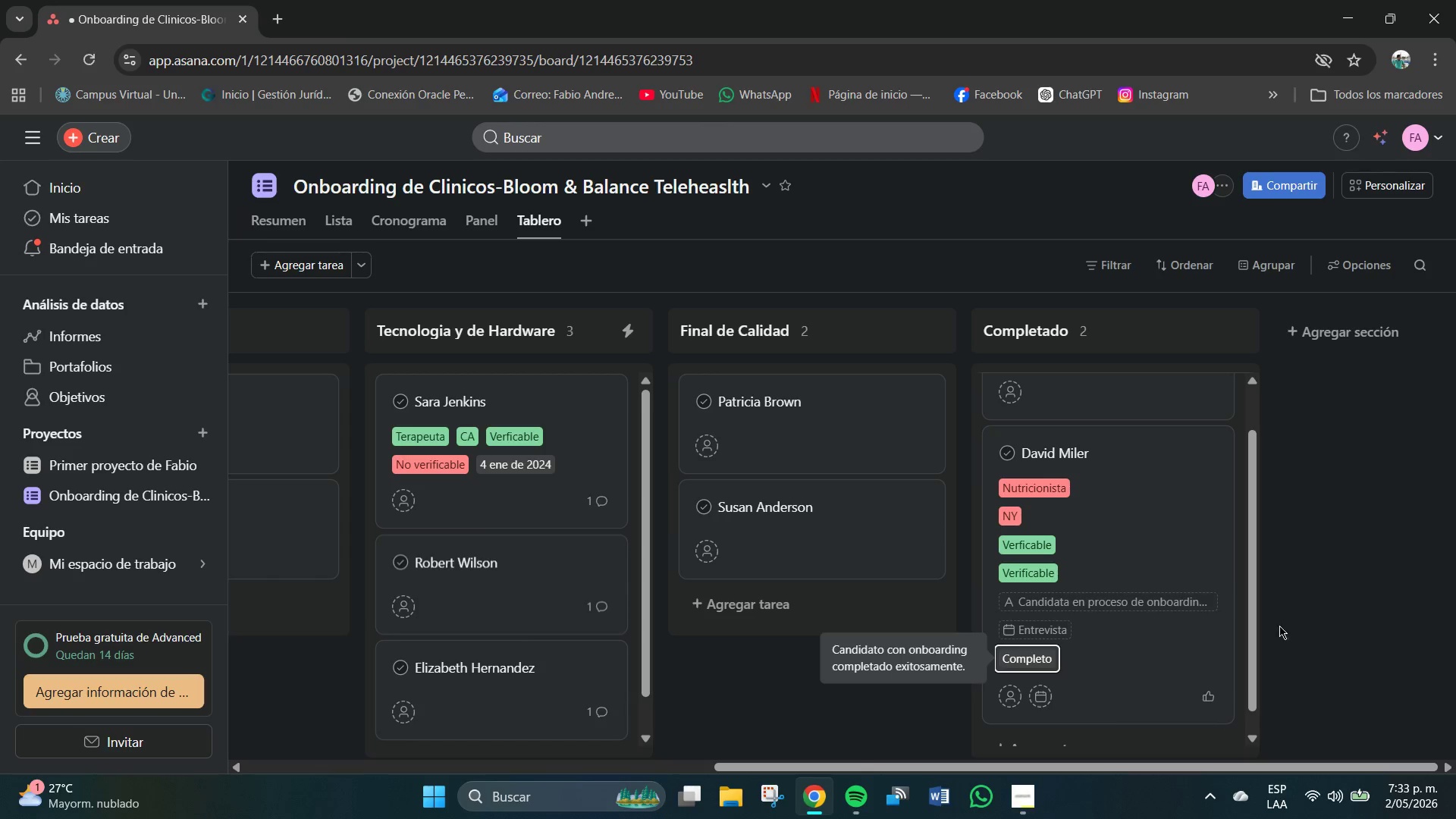 
left_click([1161, 655])
 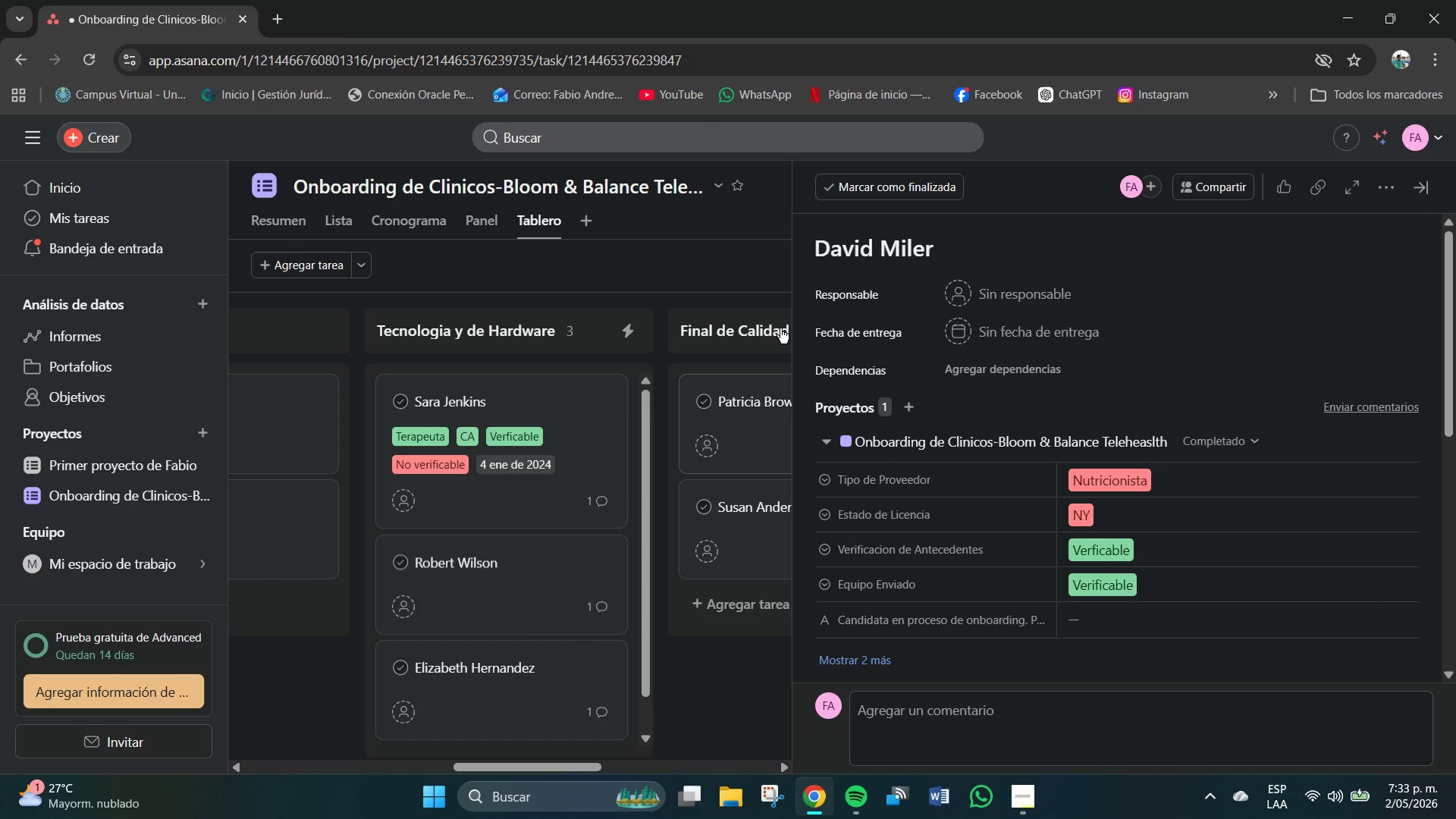 
left_click([733, 267])
 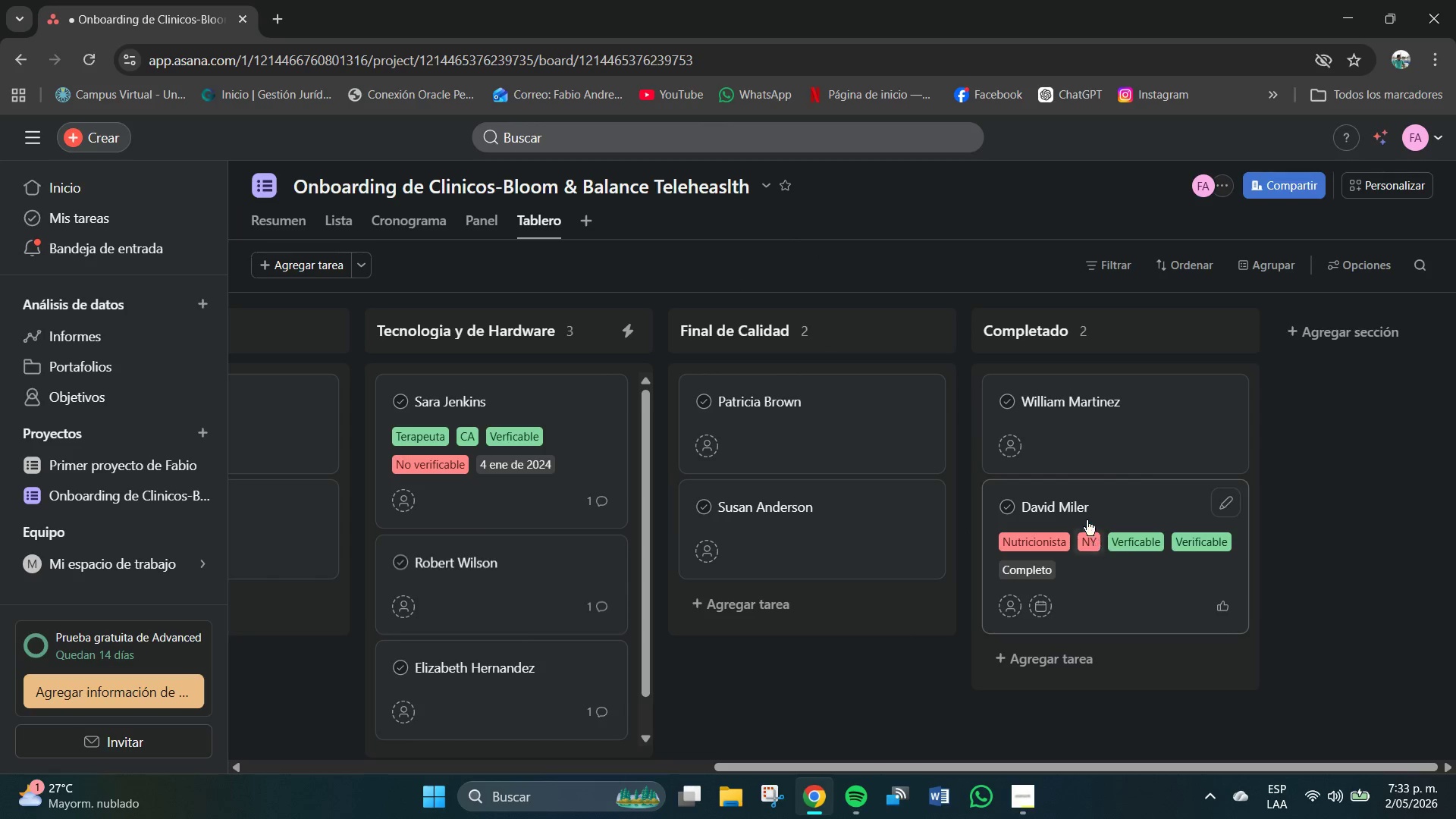 
left_click_drag(start_coordinate=[1101, 500], to_coordinate=[1097, 381])
 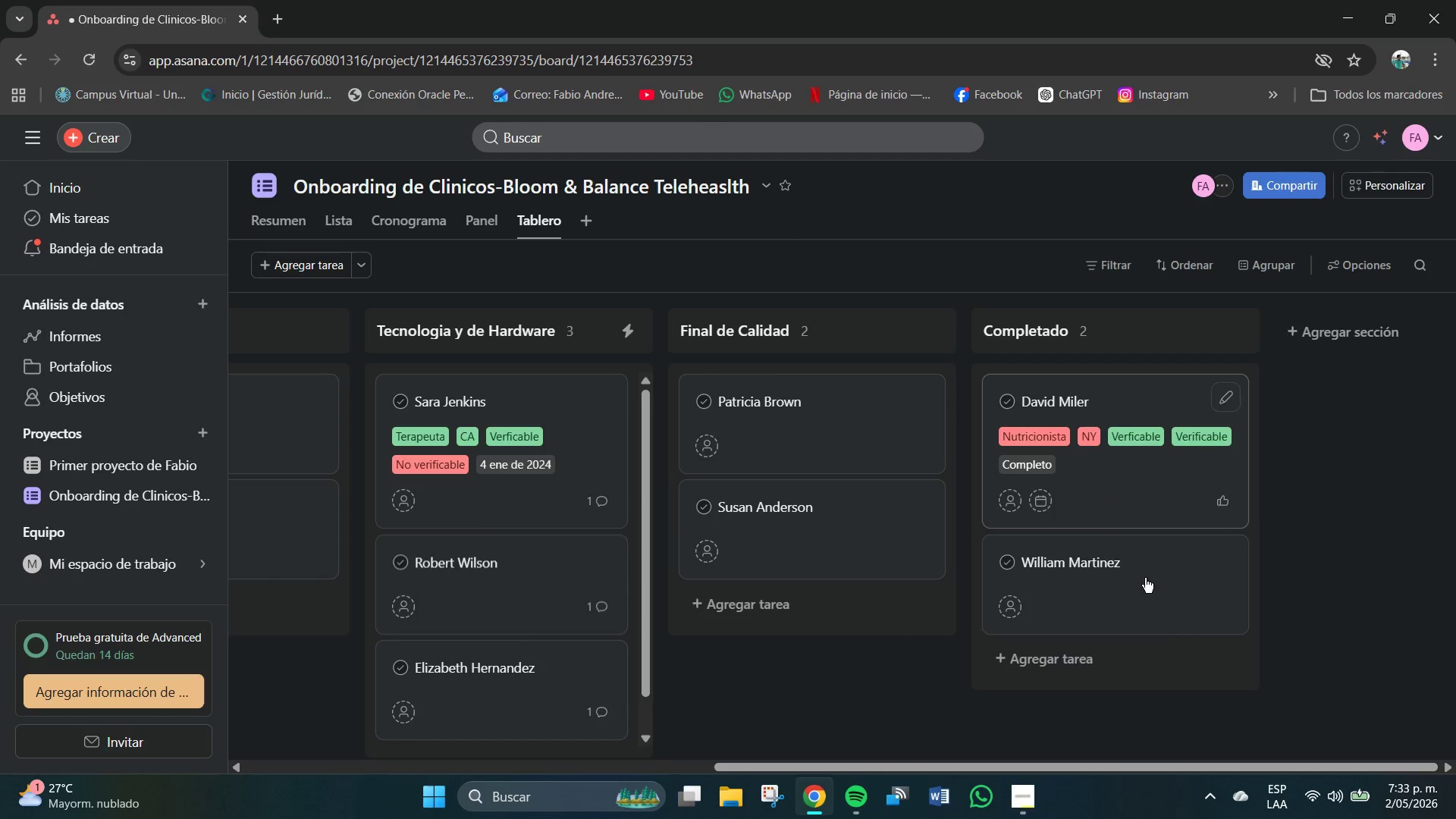 
mouse_move([1145, 585])
 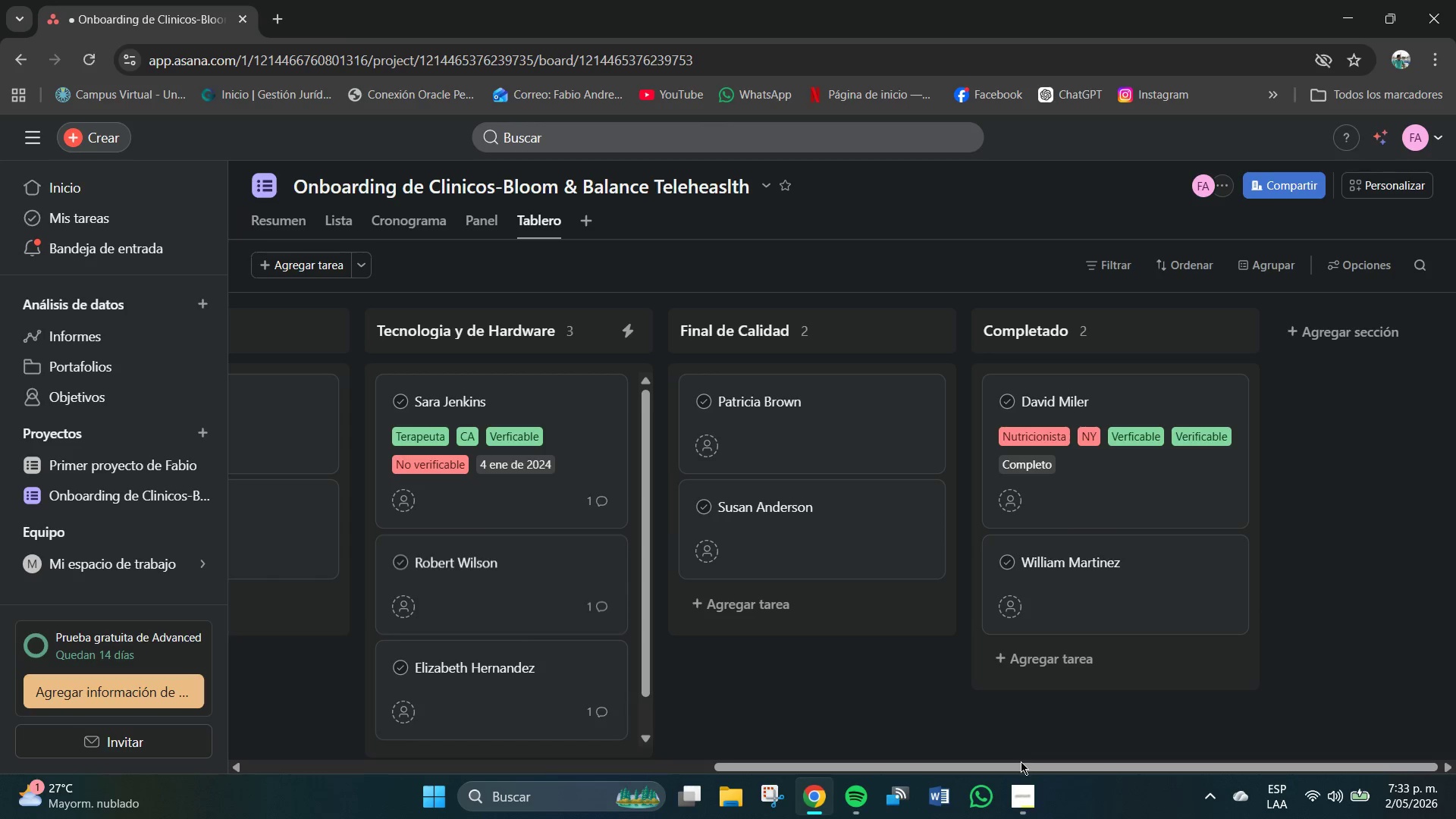 
left_click_drag(start_coordinate=[1017, 766], to_coordinate=[475, 762])
 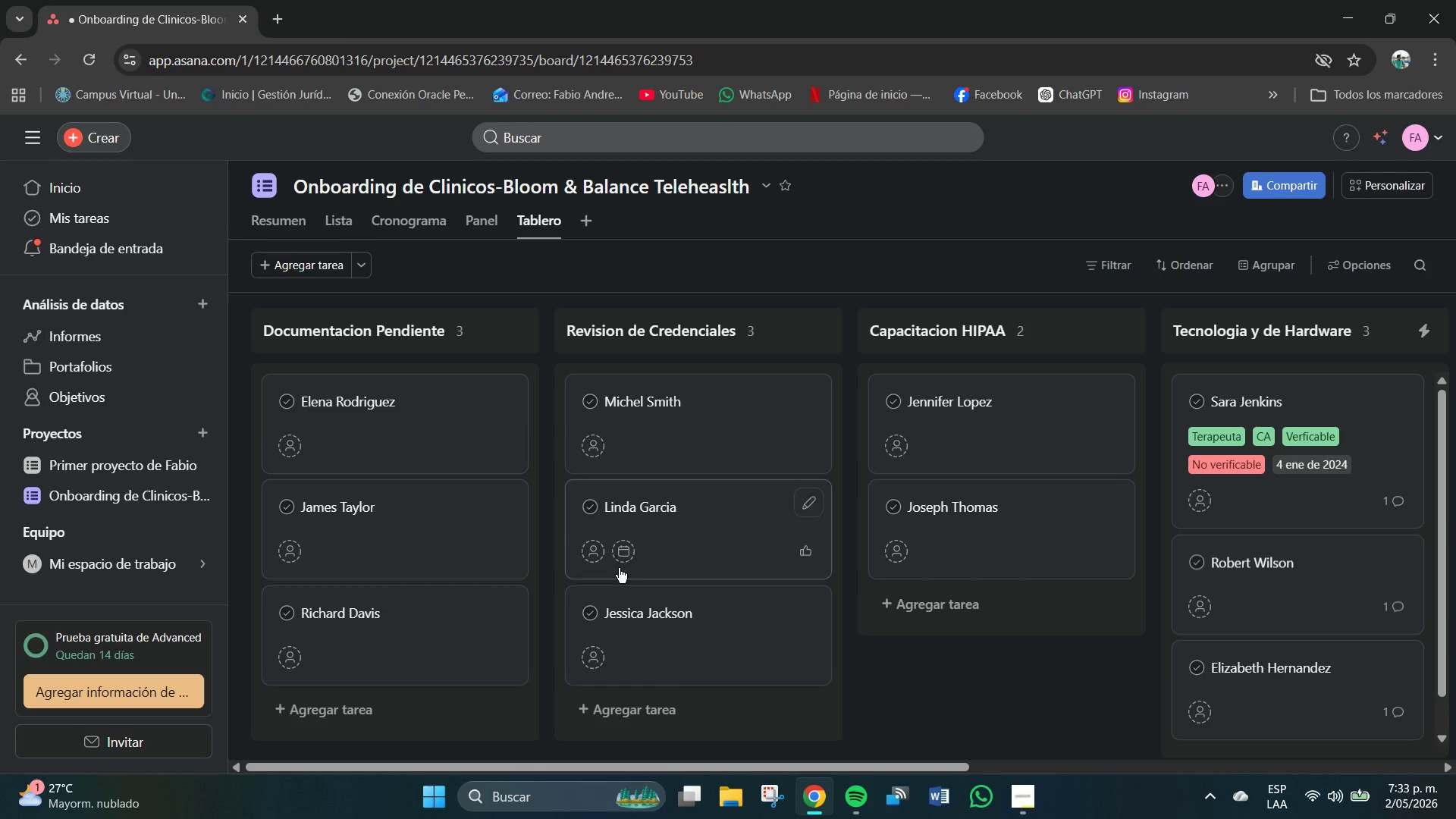 
wait(6.52)
 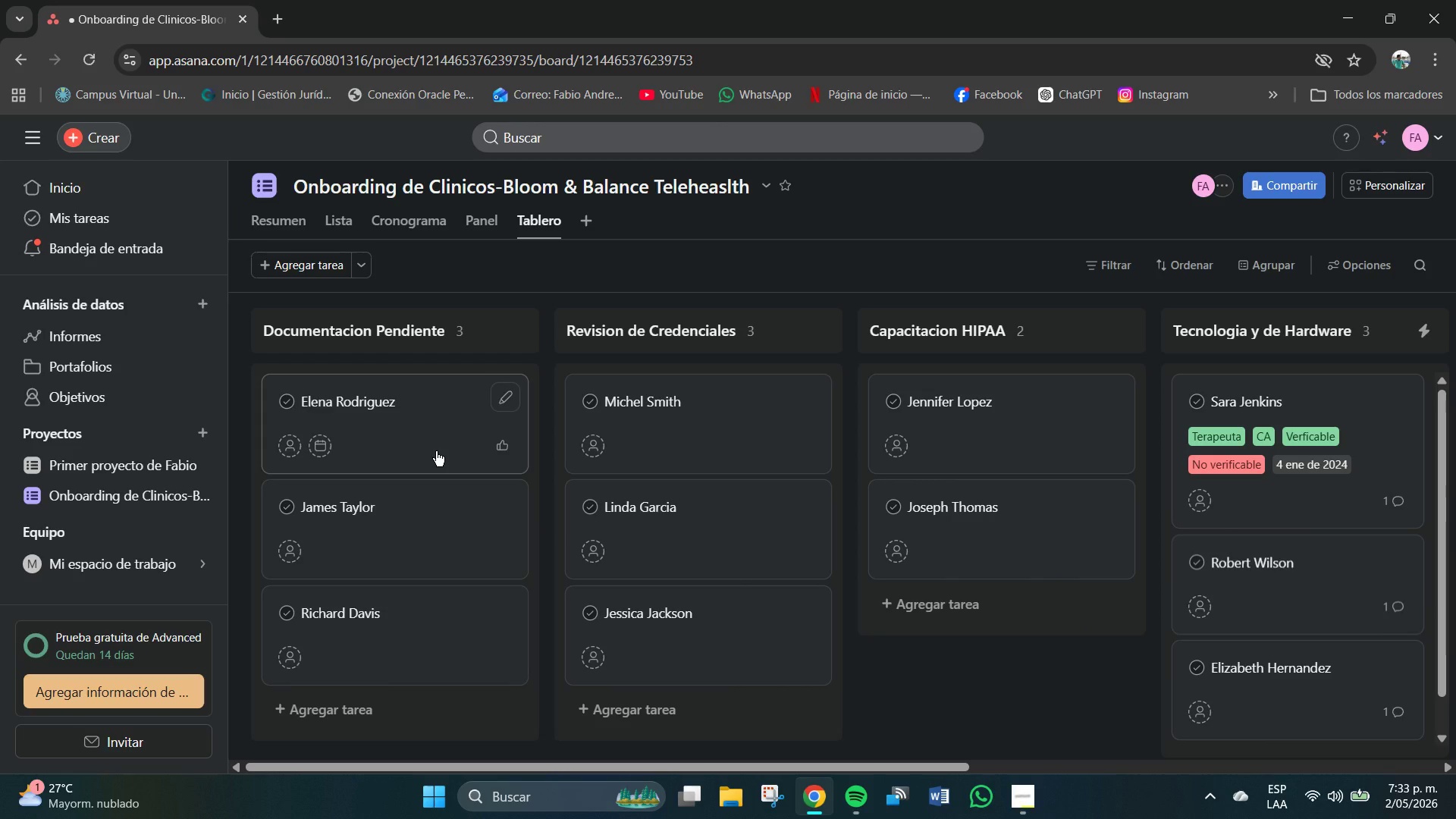 
left_click_drag(start_coordinate=[645, 764], to_coordinate=[1143, 767])
 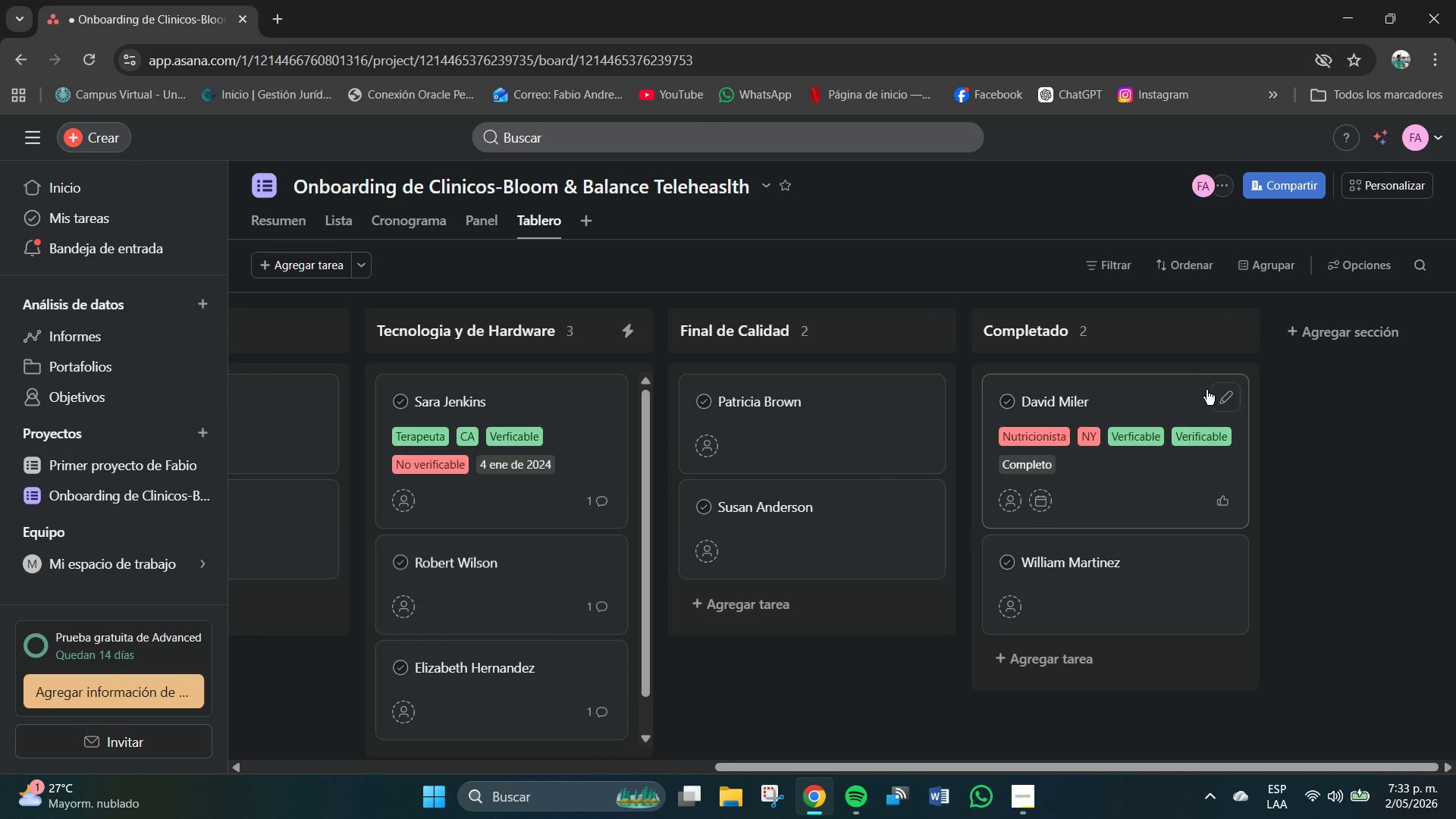 
left_click([1224, 399])
 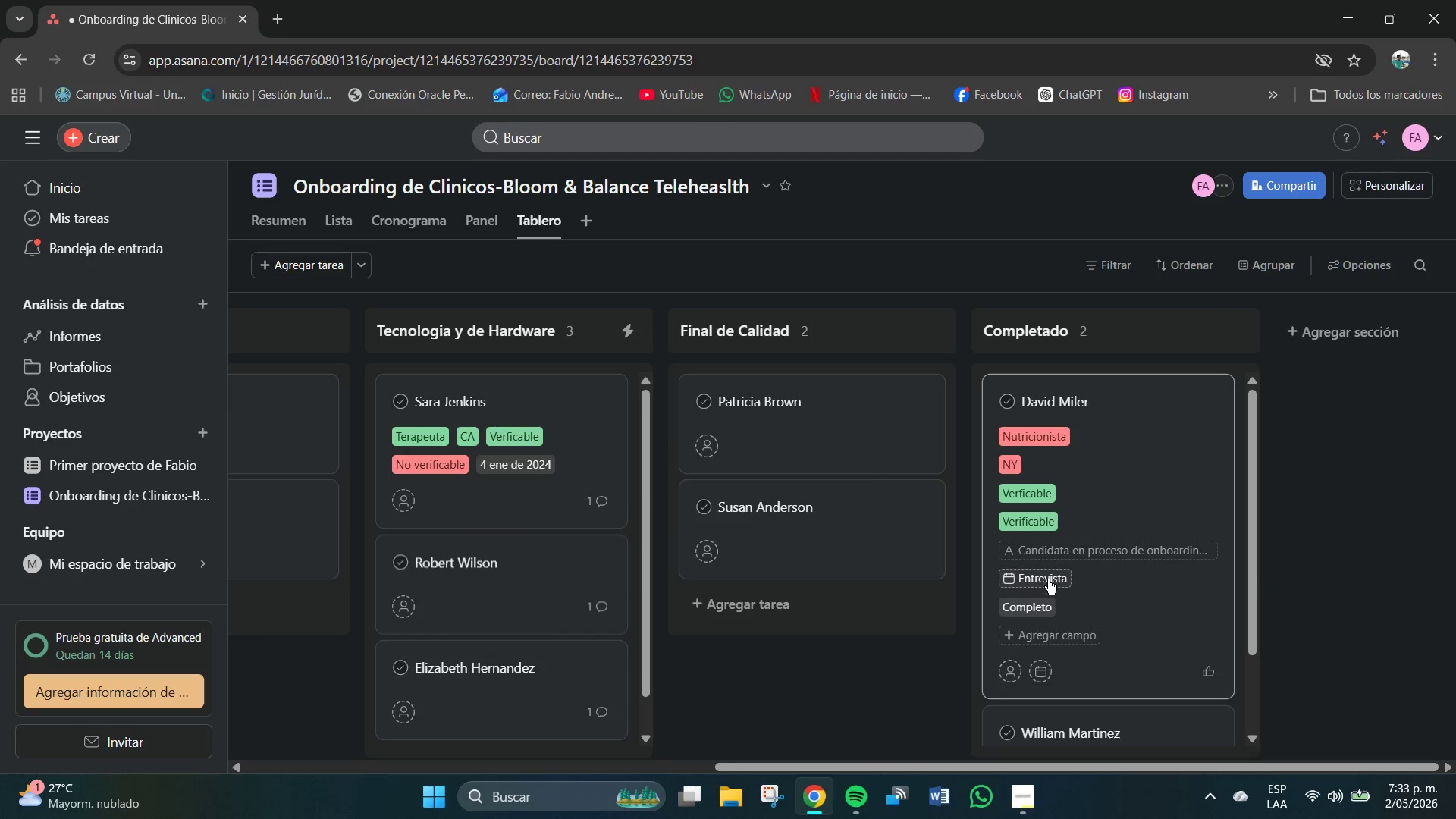 
left_click([1045, 579])
 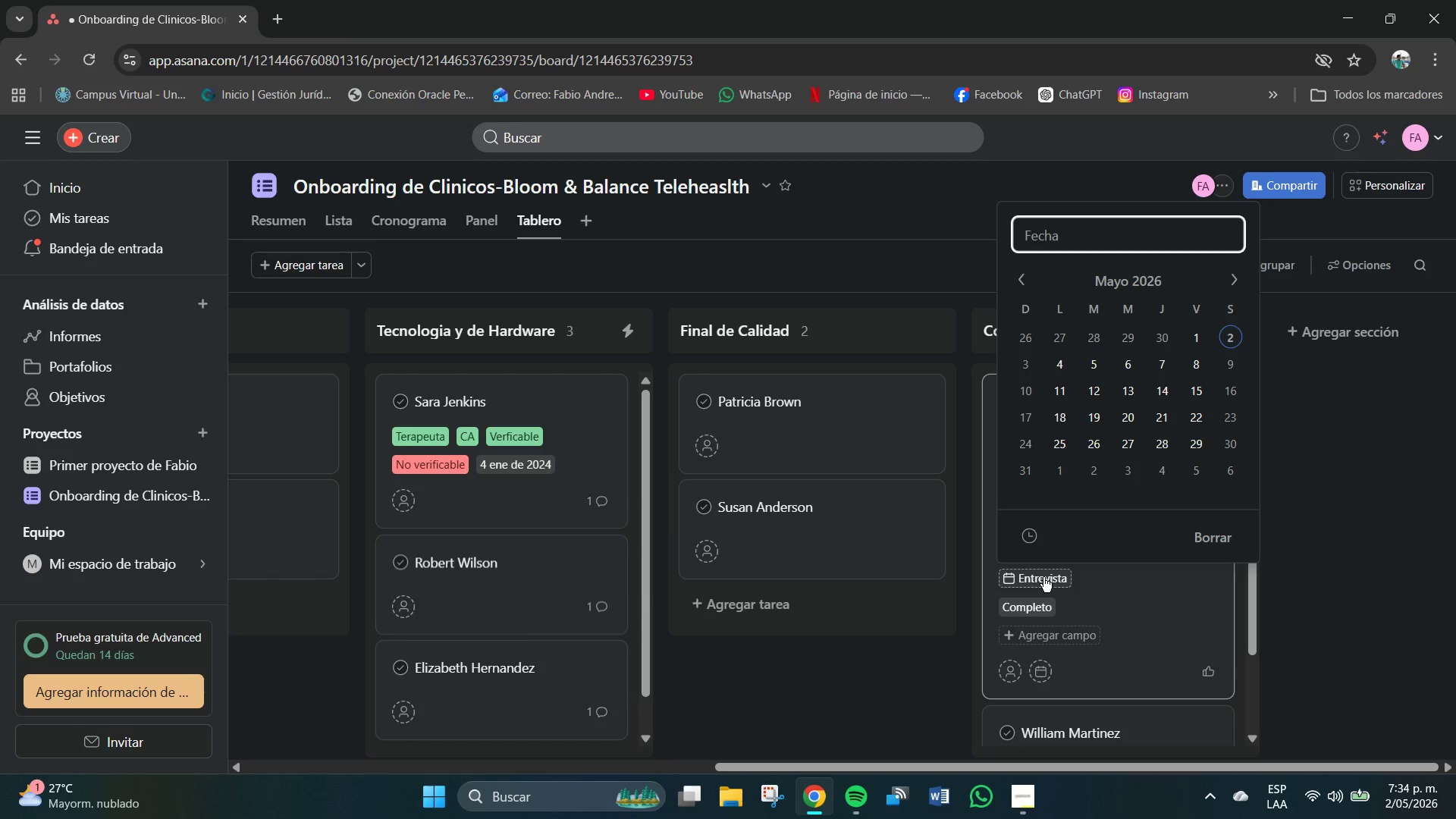 
wait(8.8)
 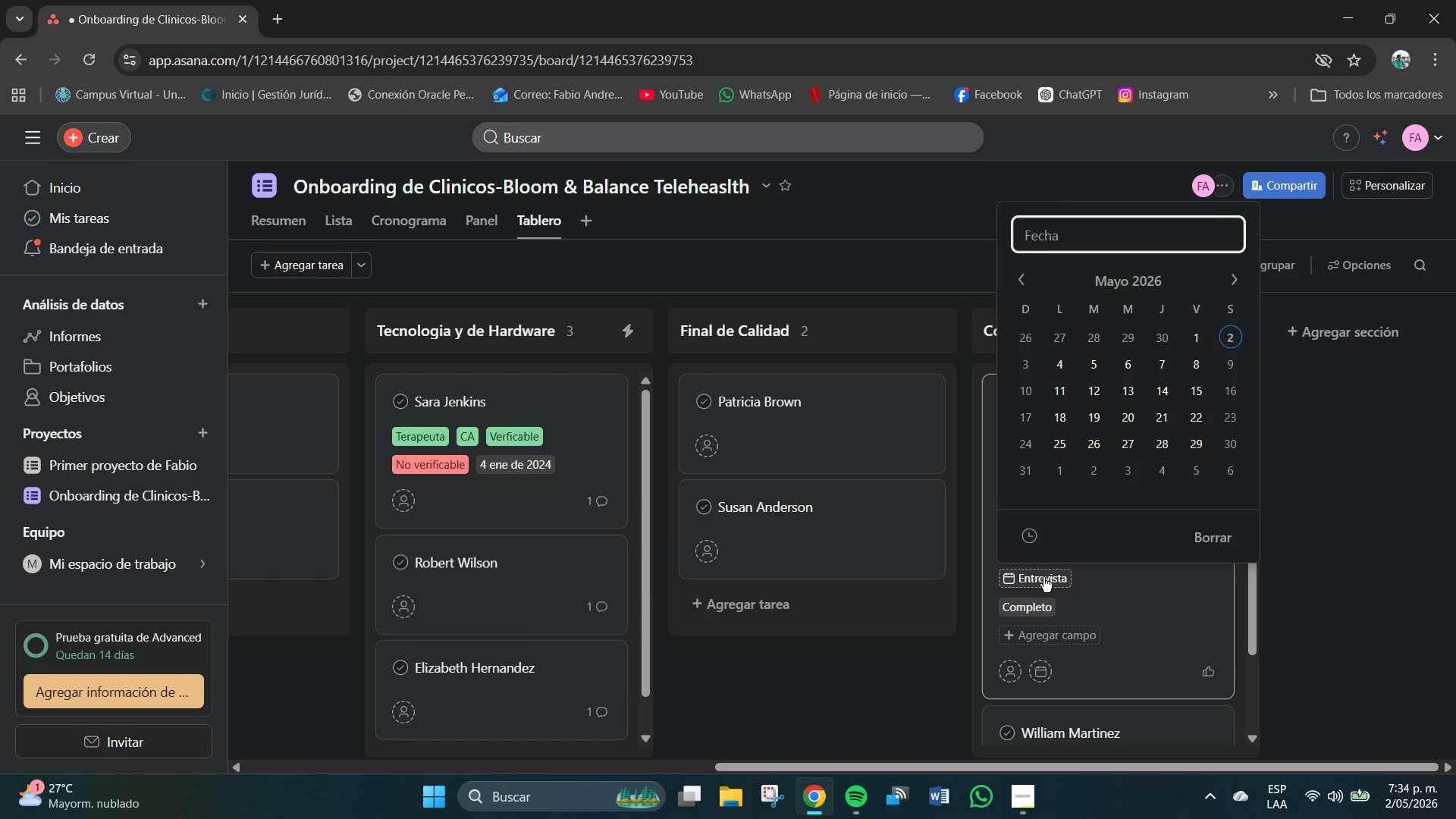 
left_click([1110, 474])
 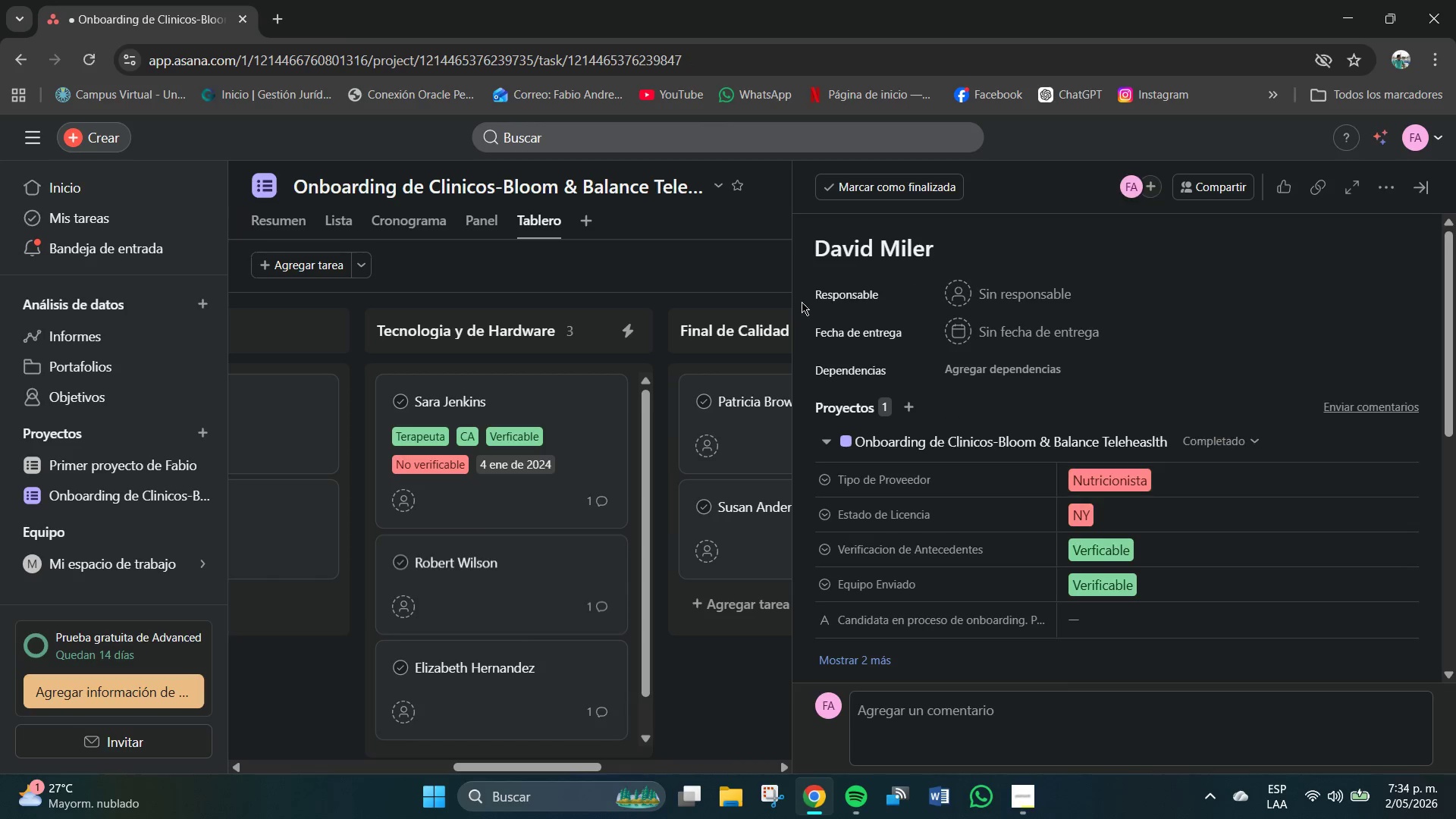 
left_click([742, 284])
 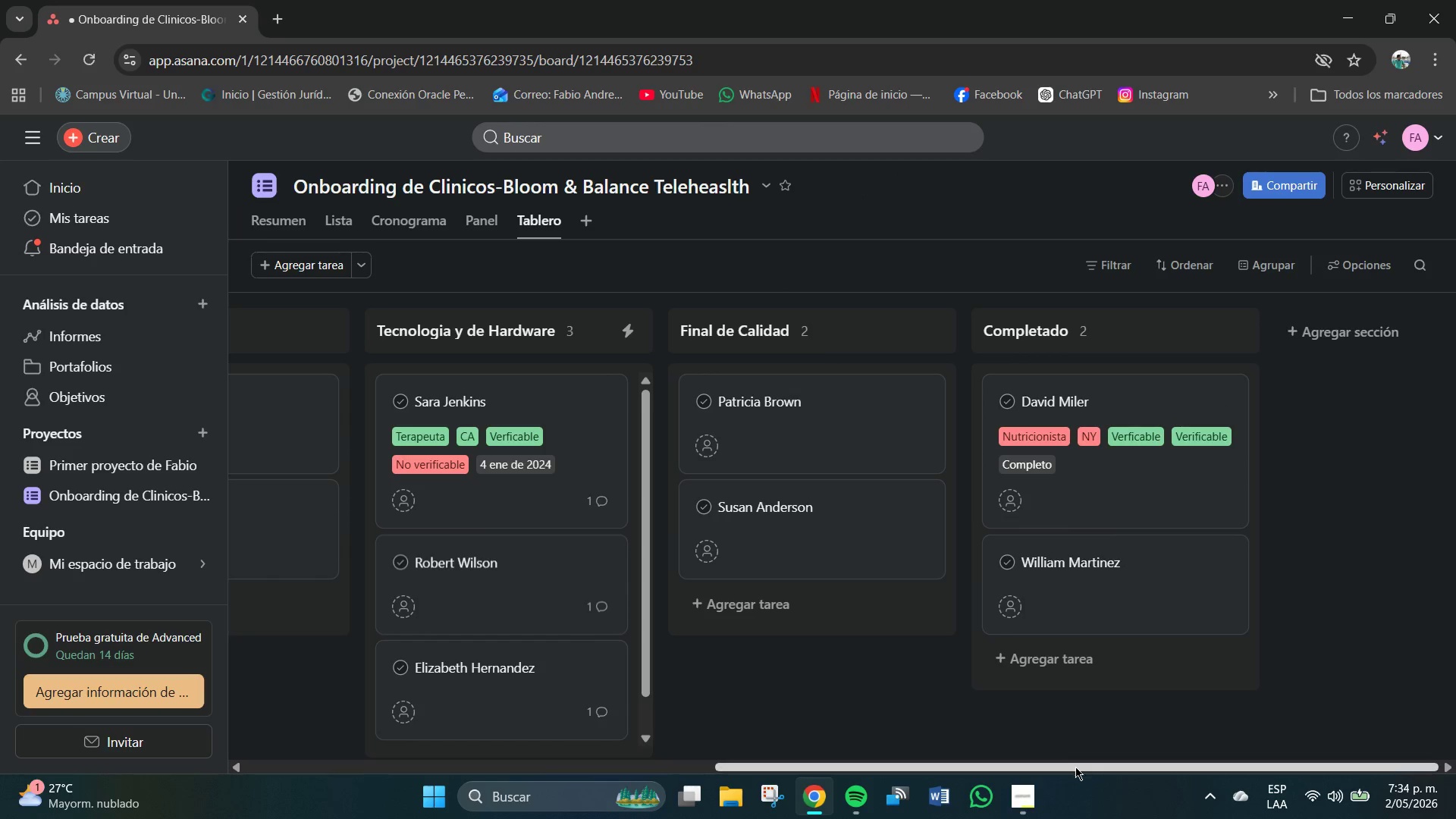 
left_click_drag(start_coordinate=[1078, 770], to_coordinate=[943, 777])
 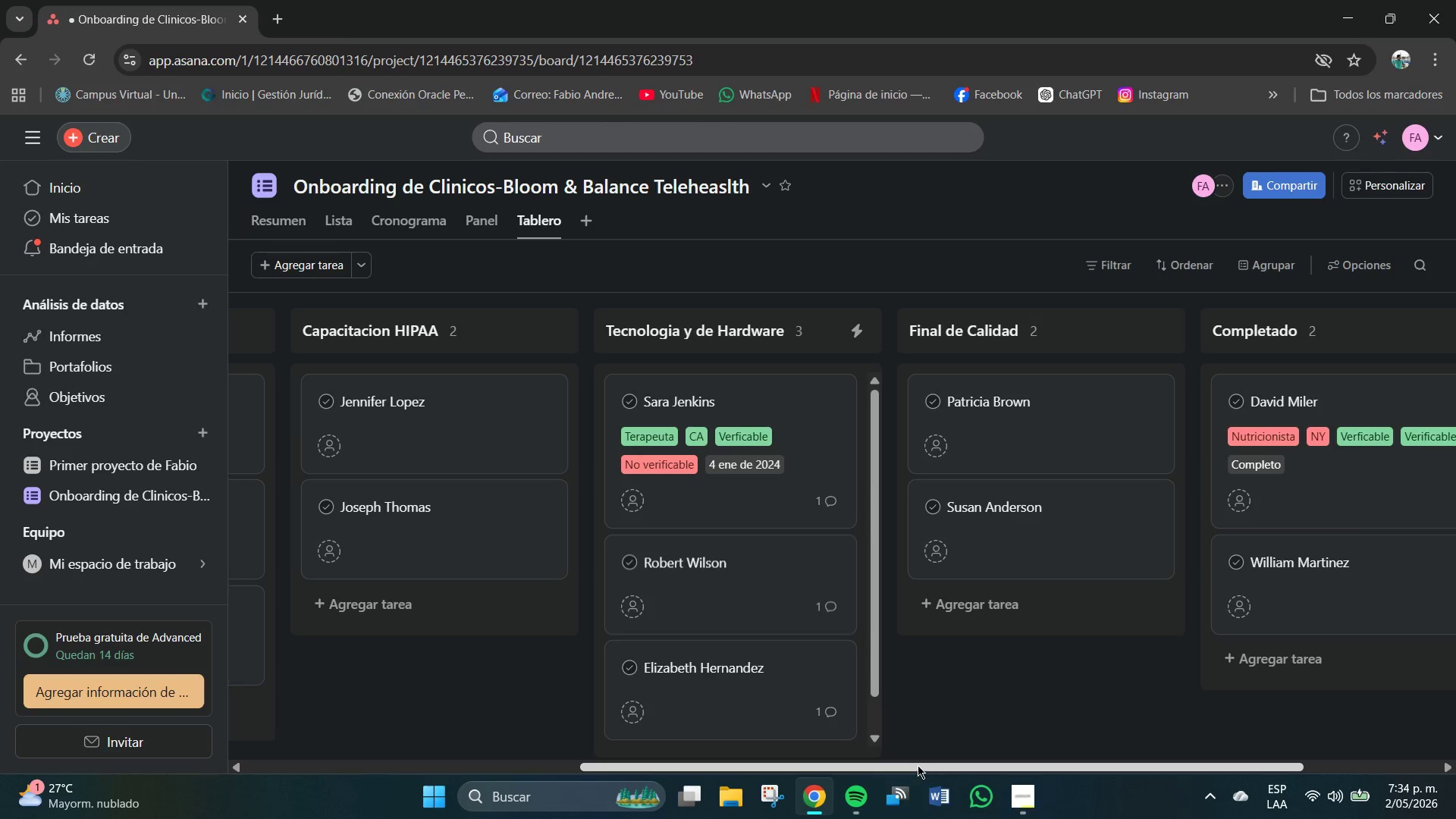 
left_click_drag(start_coordinate=[912, 764], to_coordinate=[544, 764])
 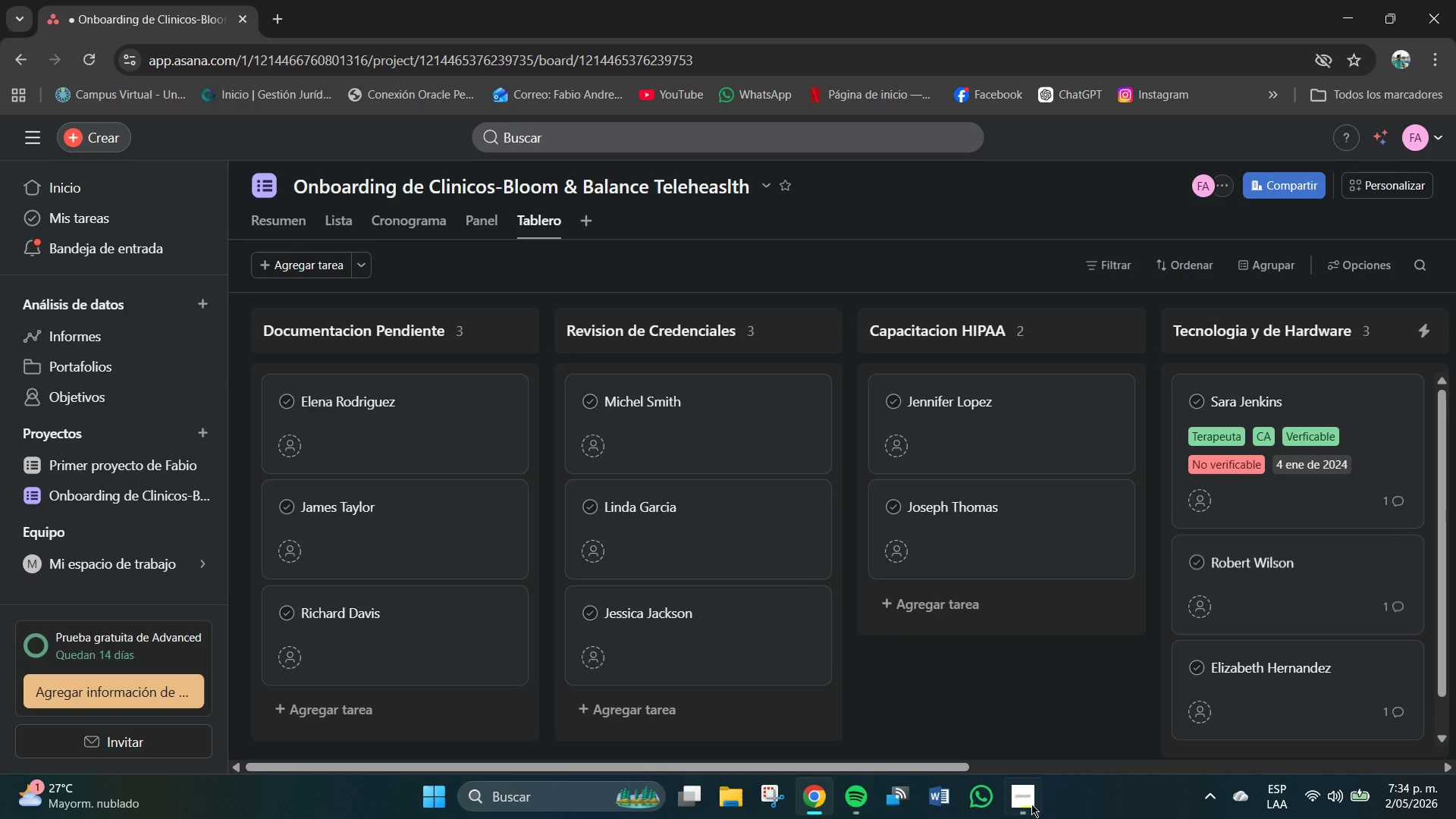 
left_click([1028, 806])